 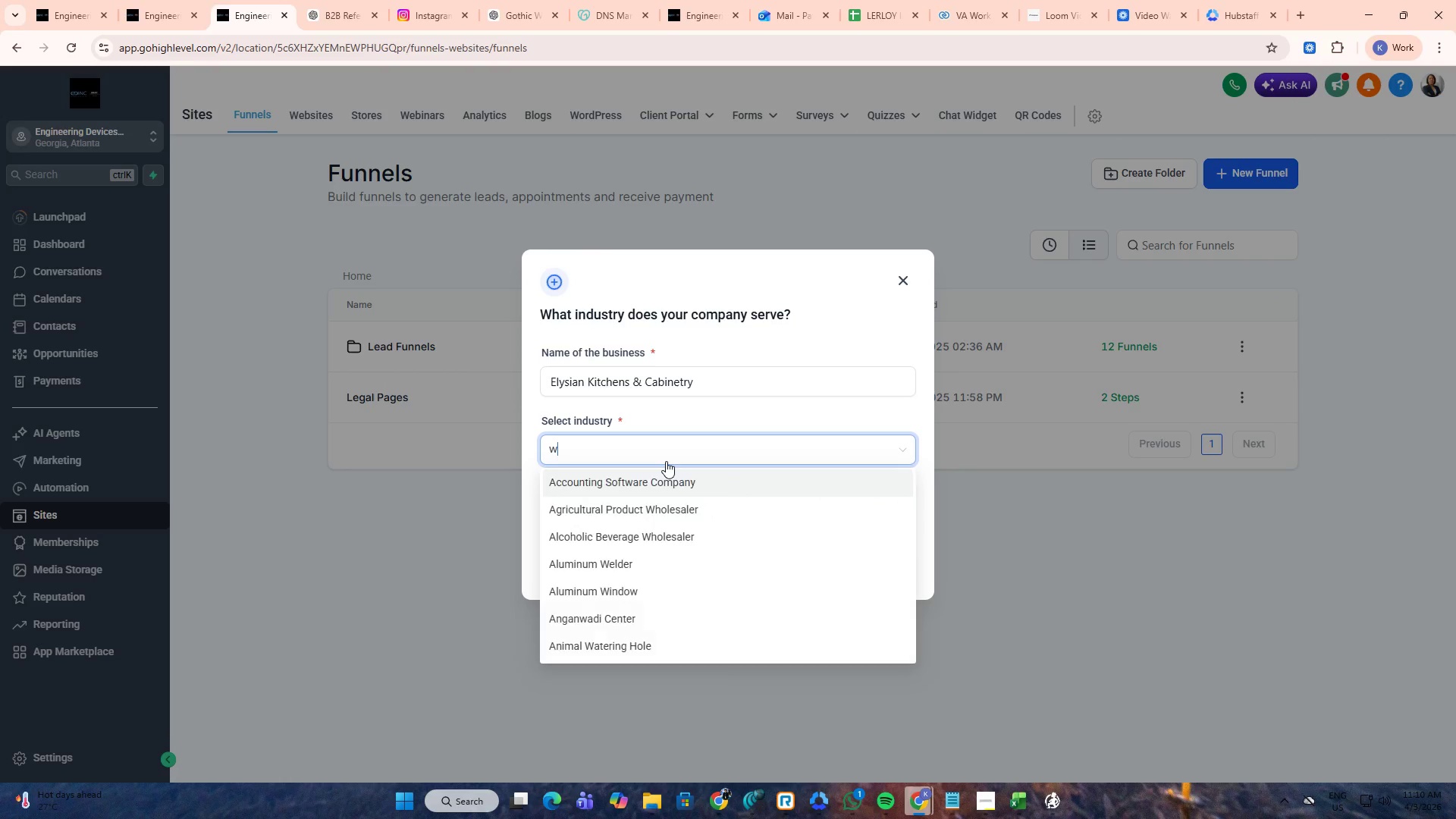 
key(Escape)
 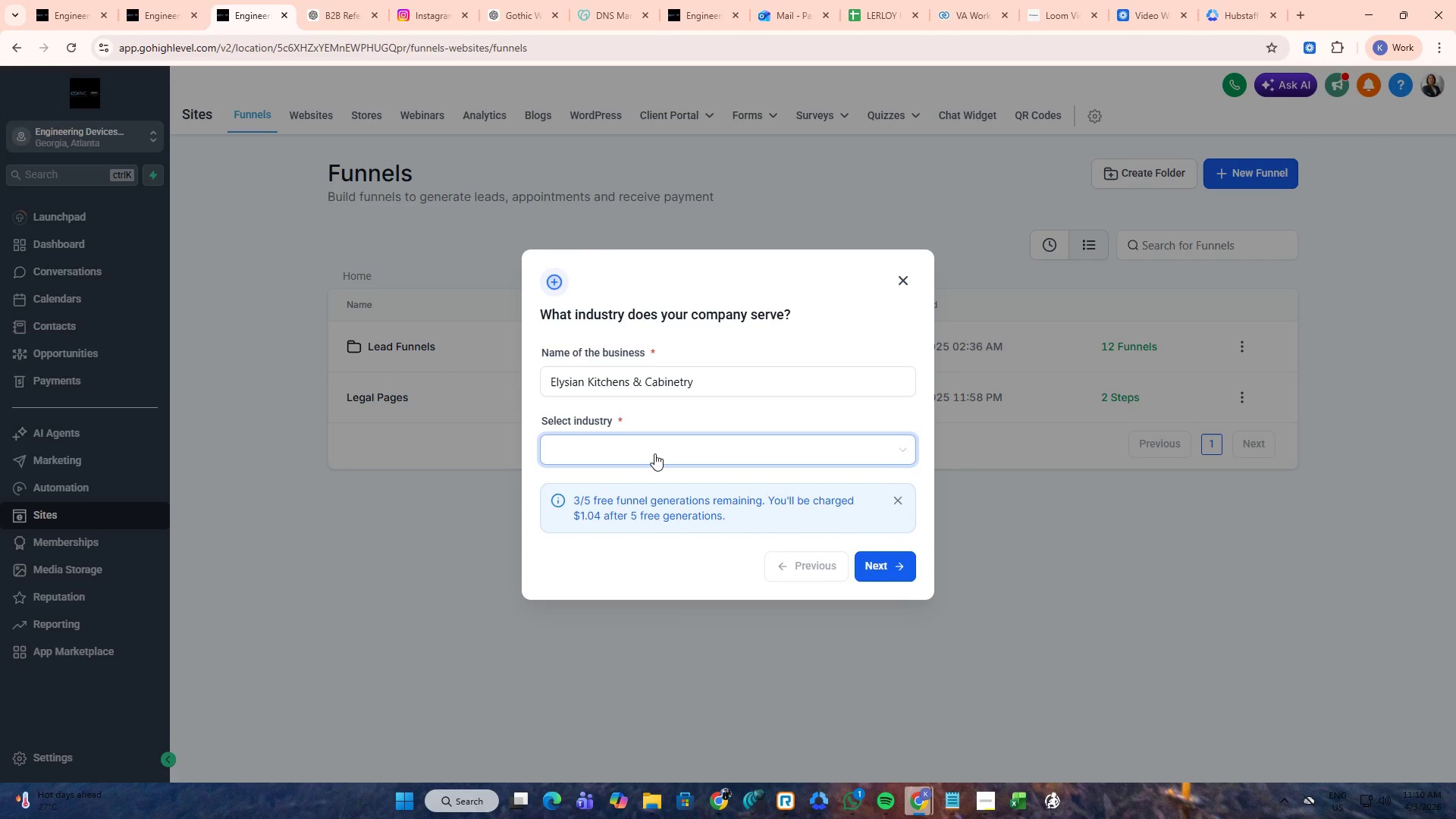 
left_click([654, 453])
 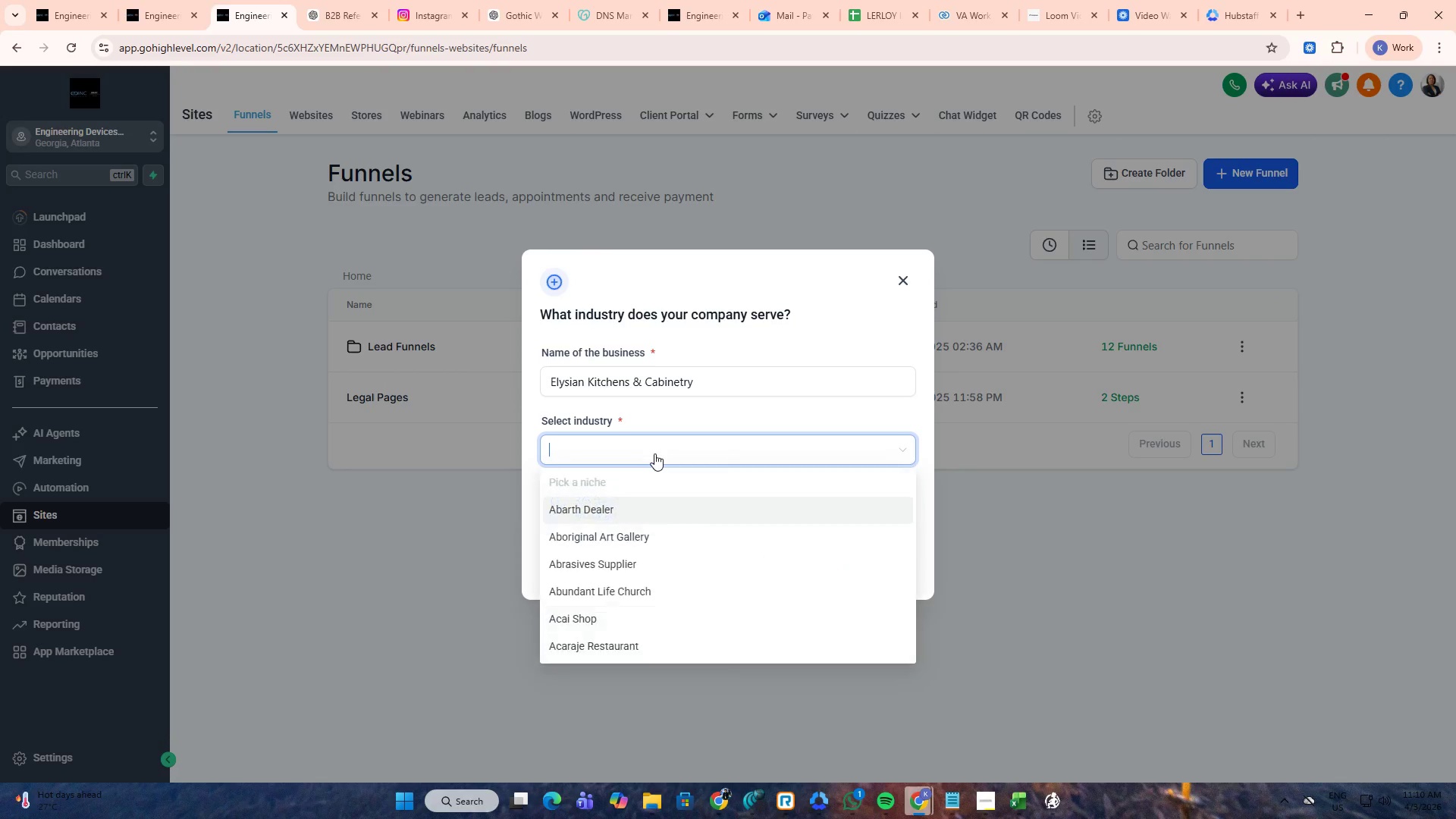 
type(WOODWOR)
 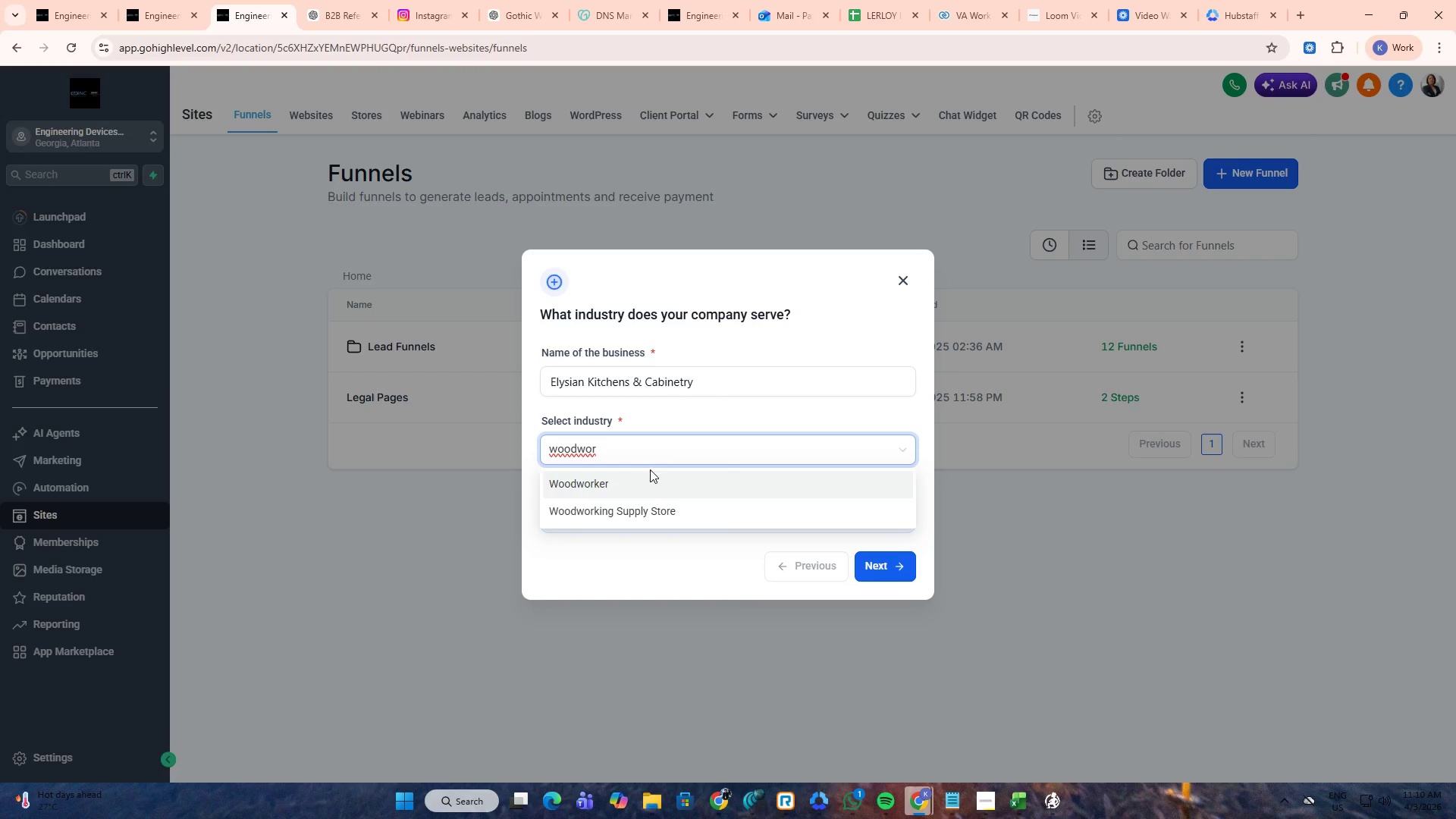 
left_click([649, 476])
 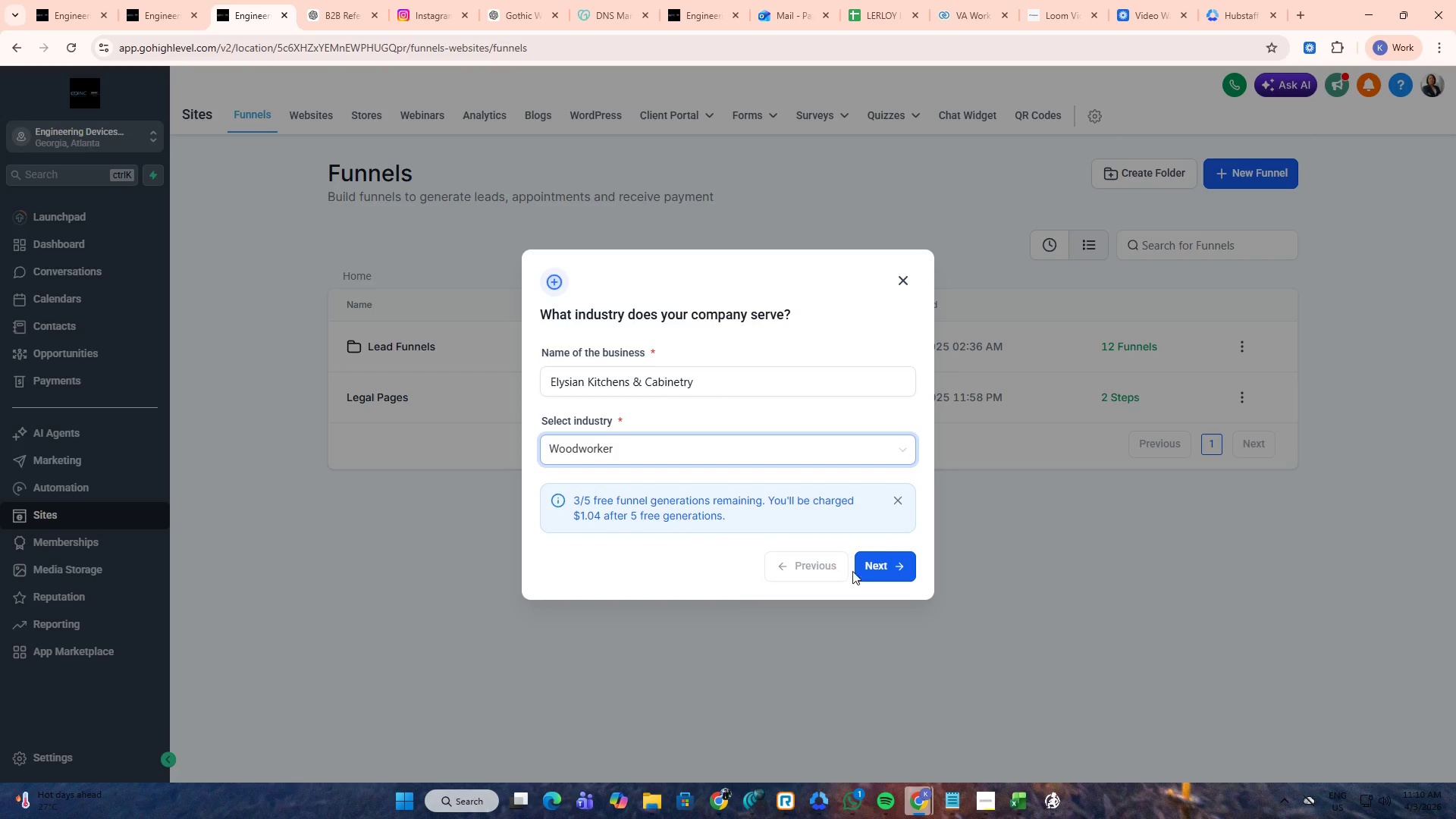 
left_click([868, 574])
 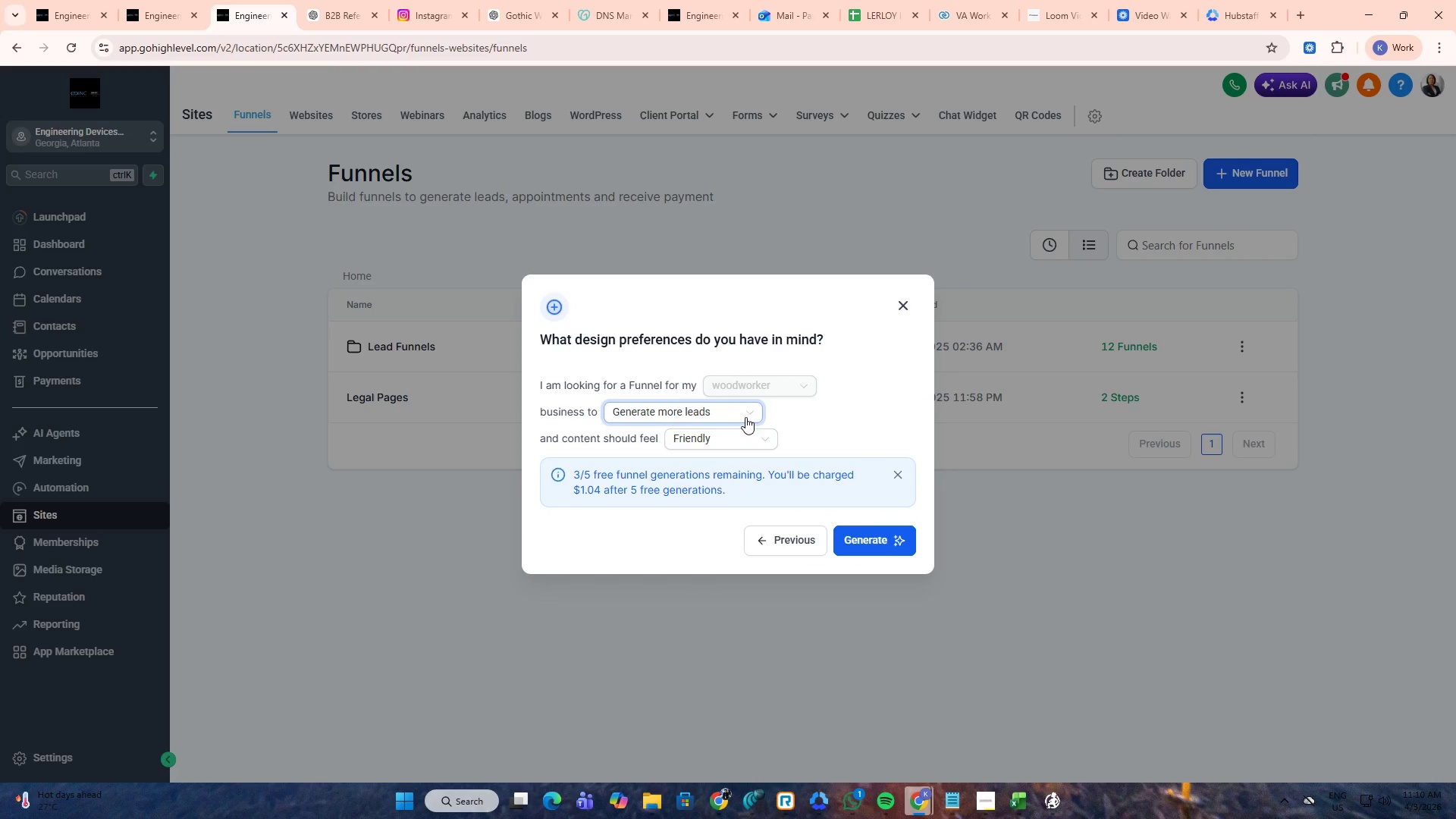 
left_click([745, 417])
 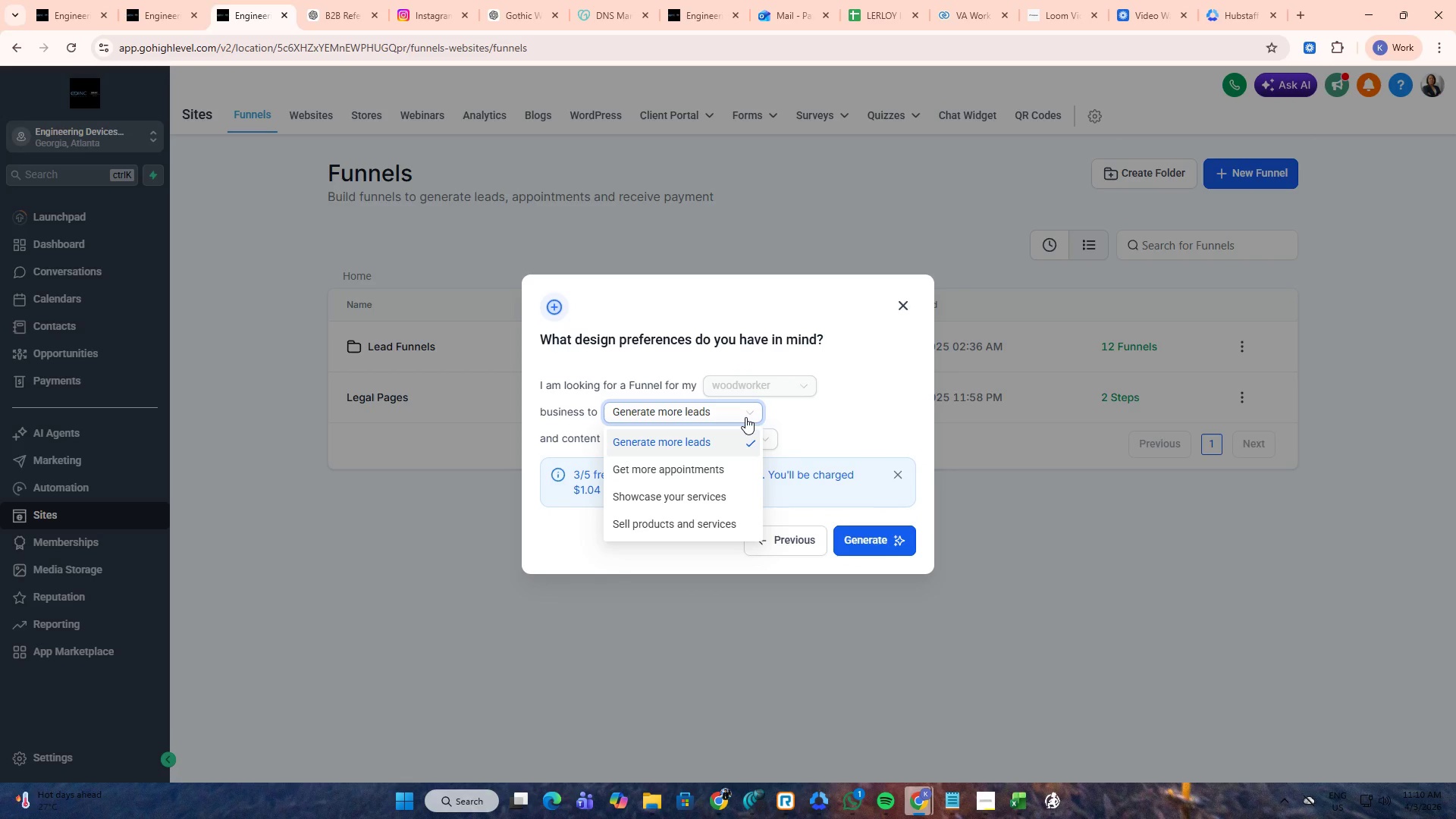 
left_click([745, 417])
 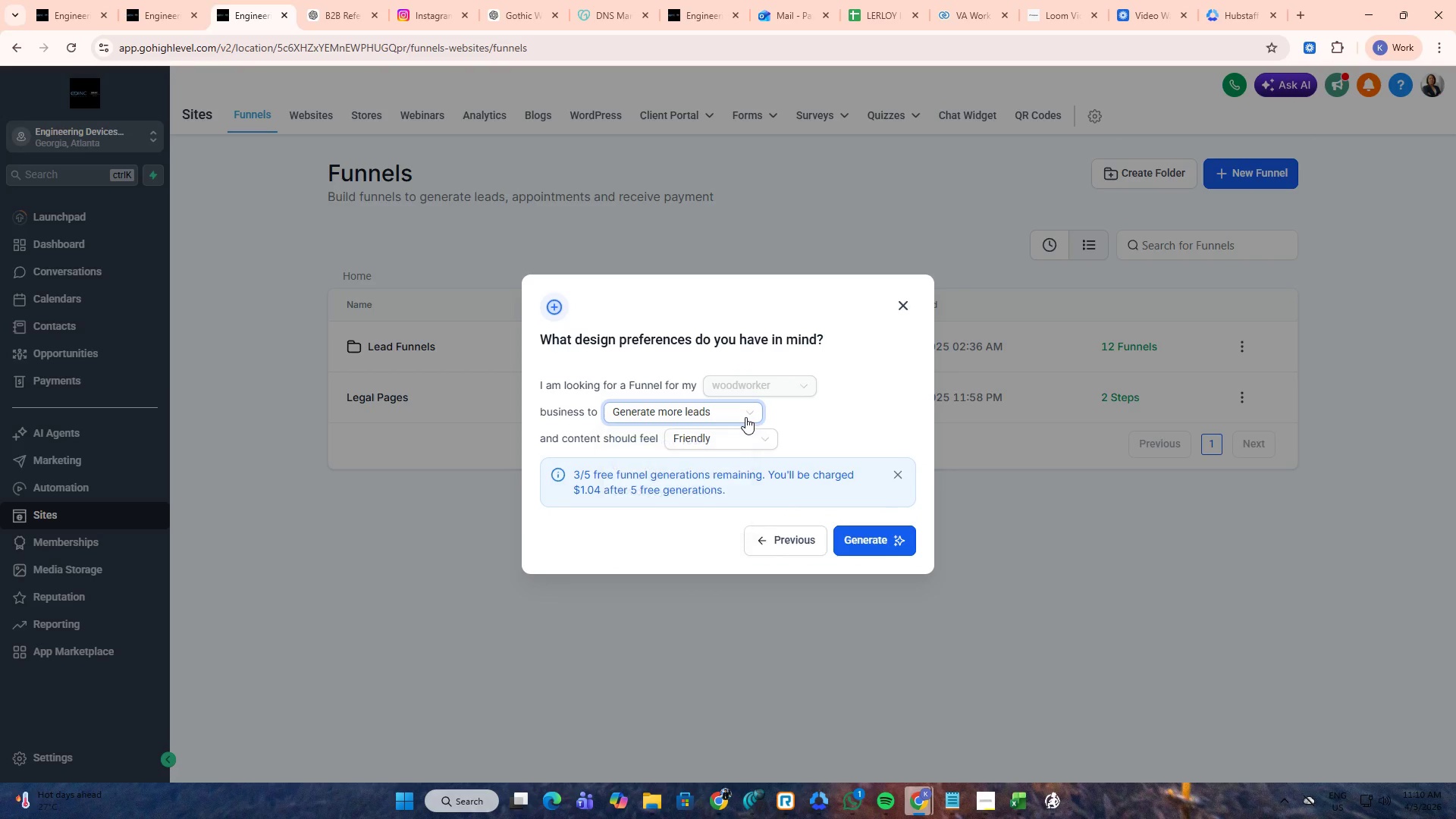 
key(Alt+AltLeft)
 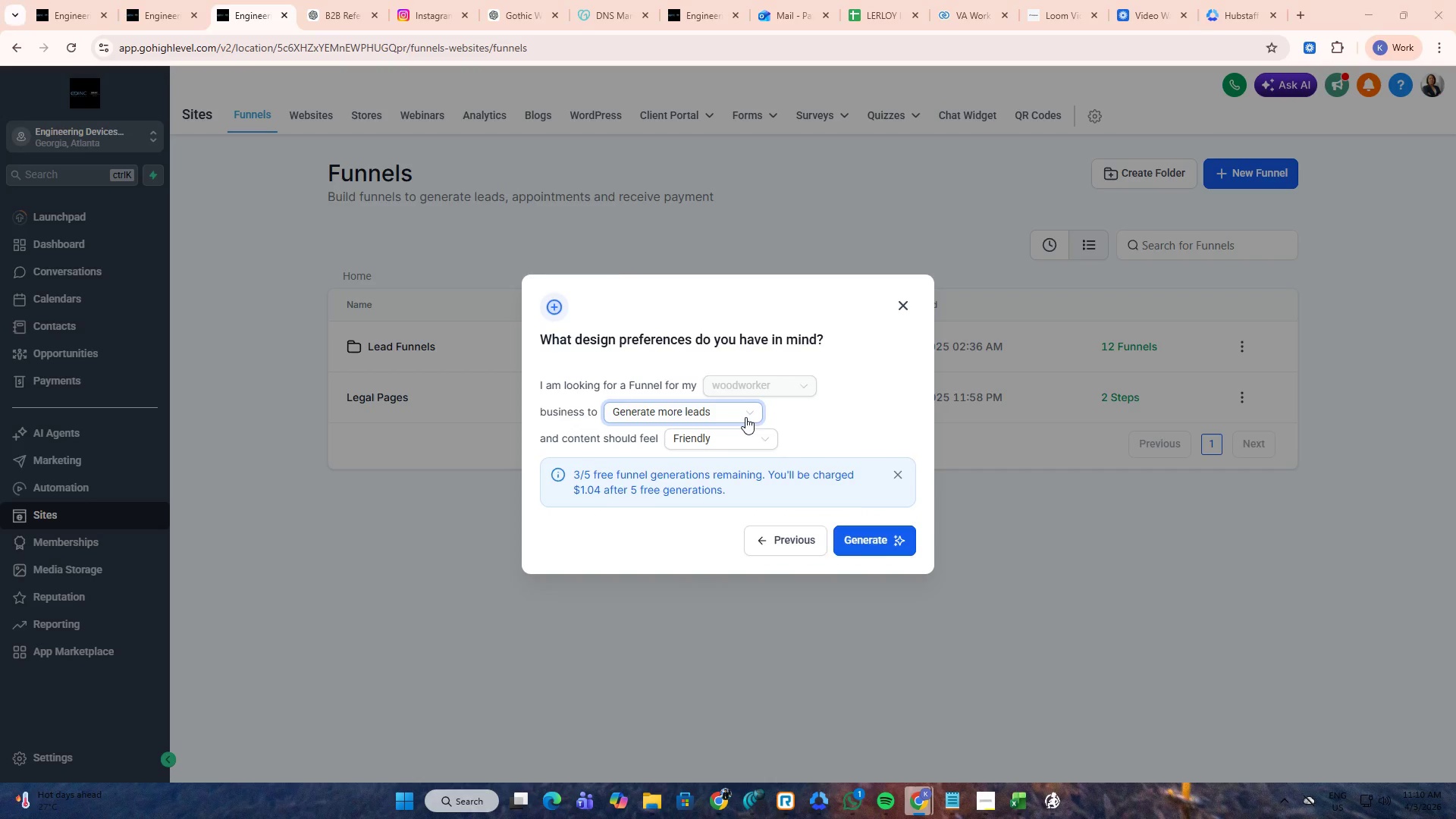 
key(Alt+Tab)